 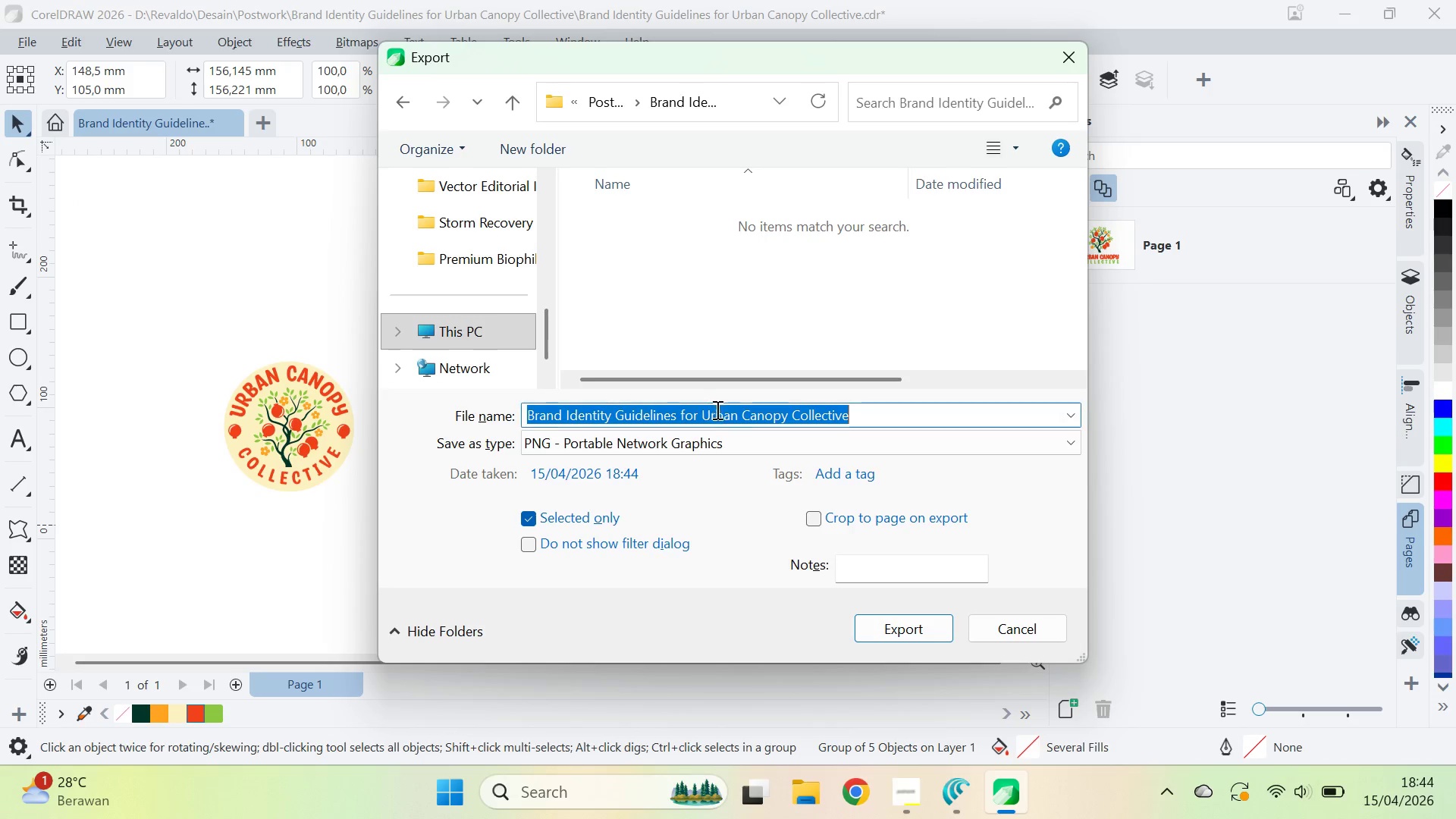 
type(Logo )
key(Backspace)
type(_Transparant)
 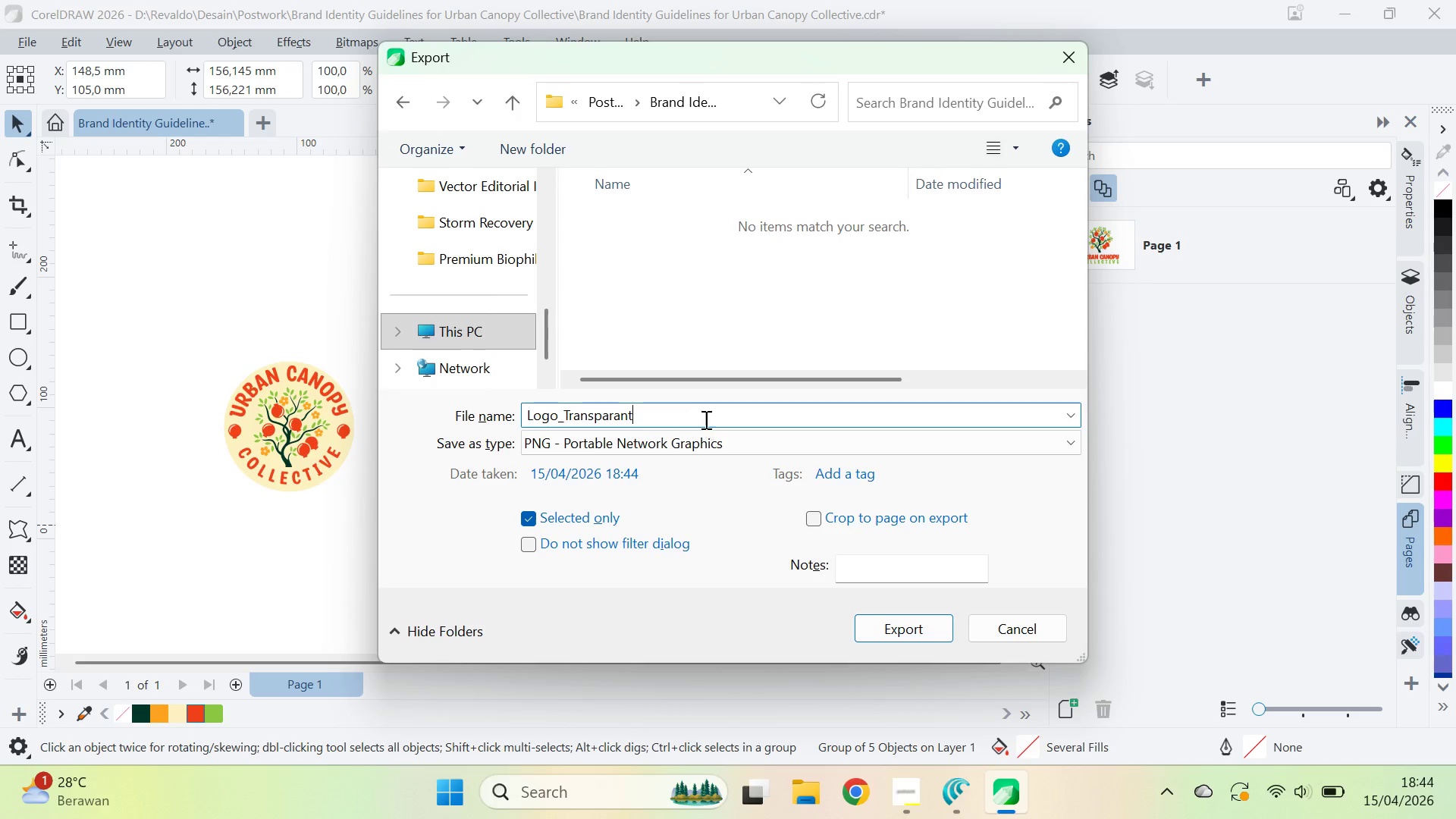 
 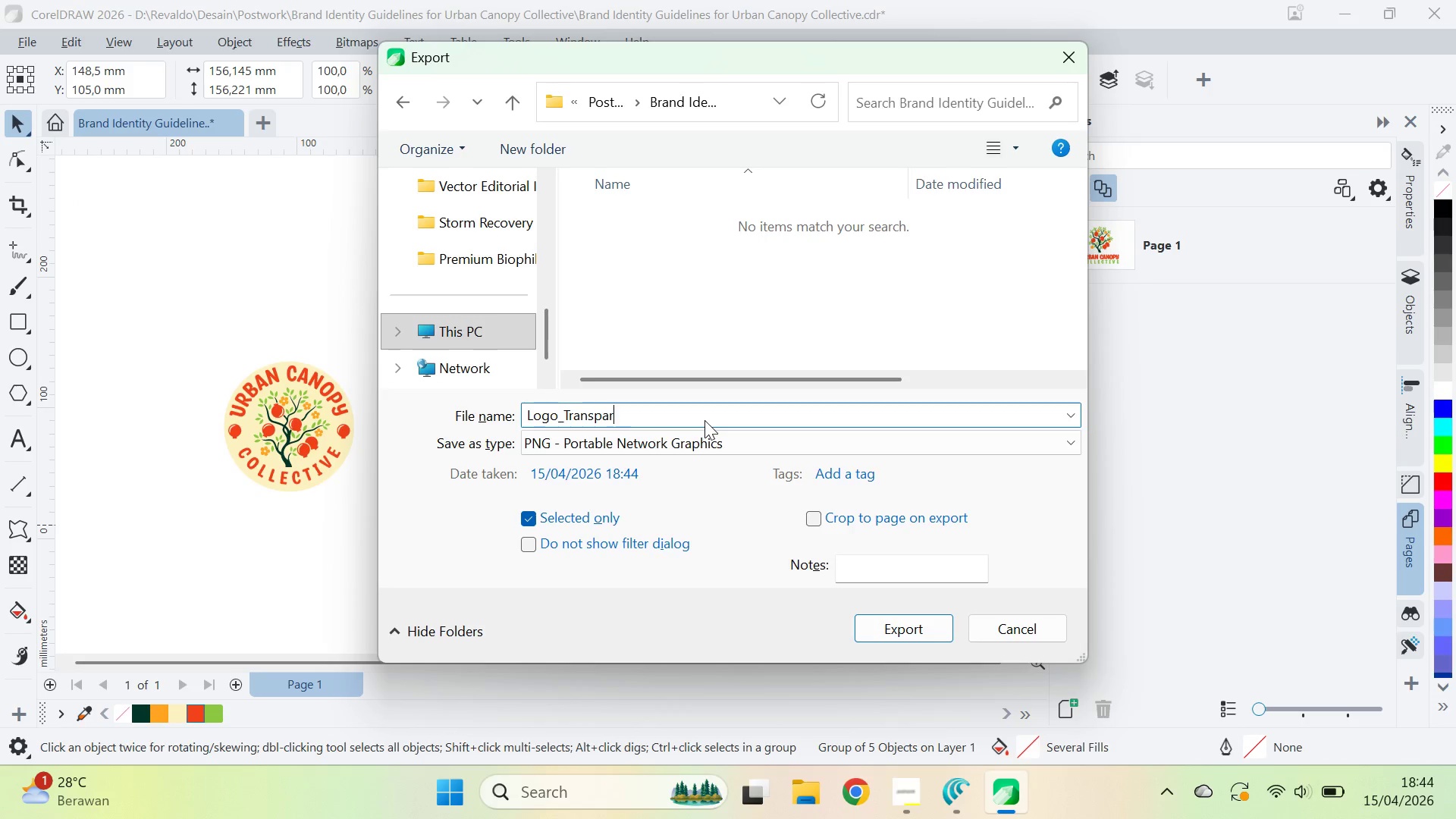 
key(Alt+AltLeft)
 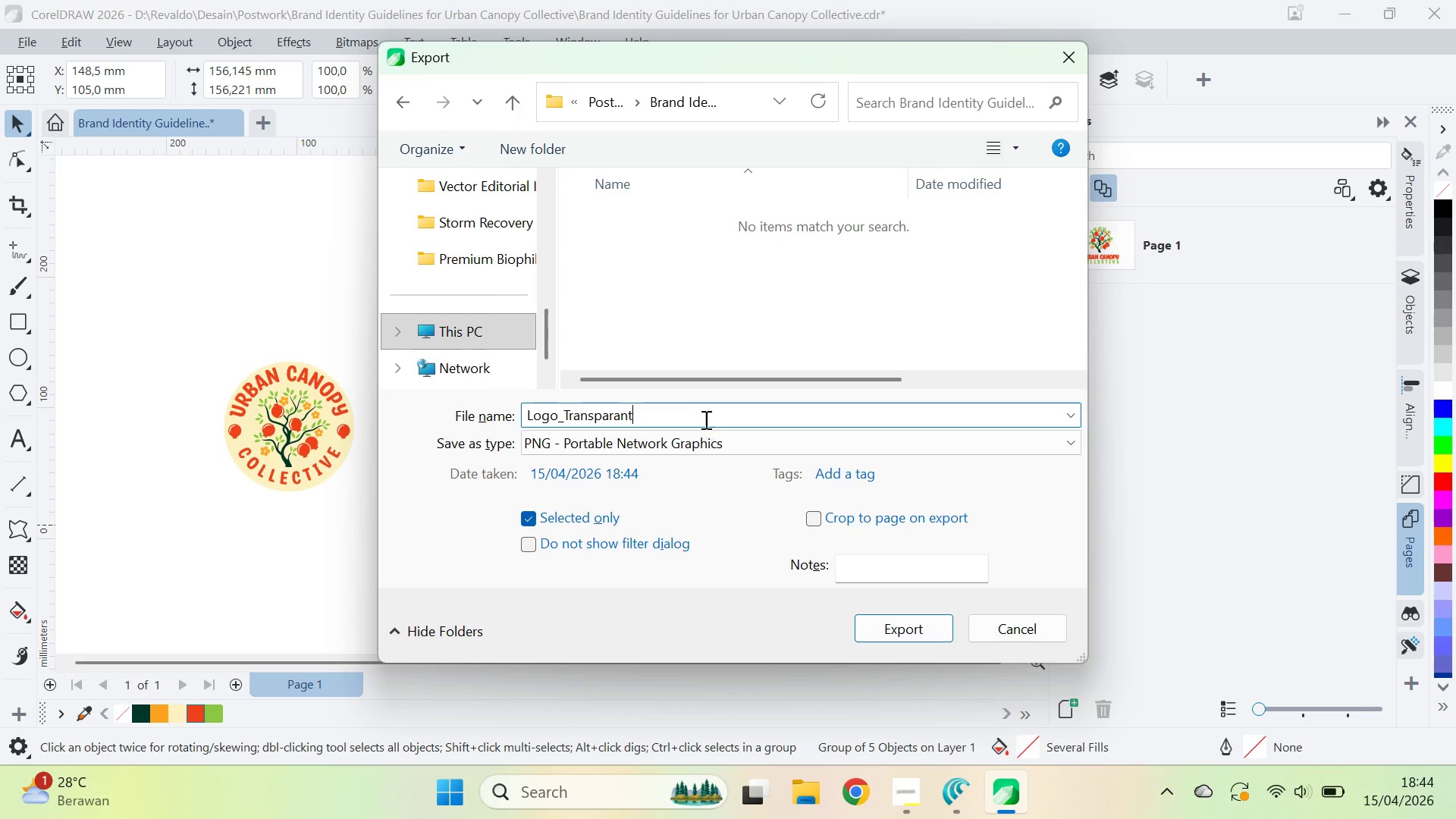 
key(Alt+AltLeft)
 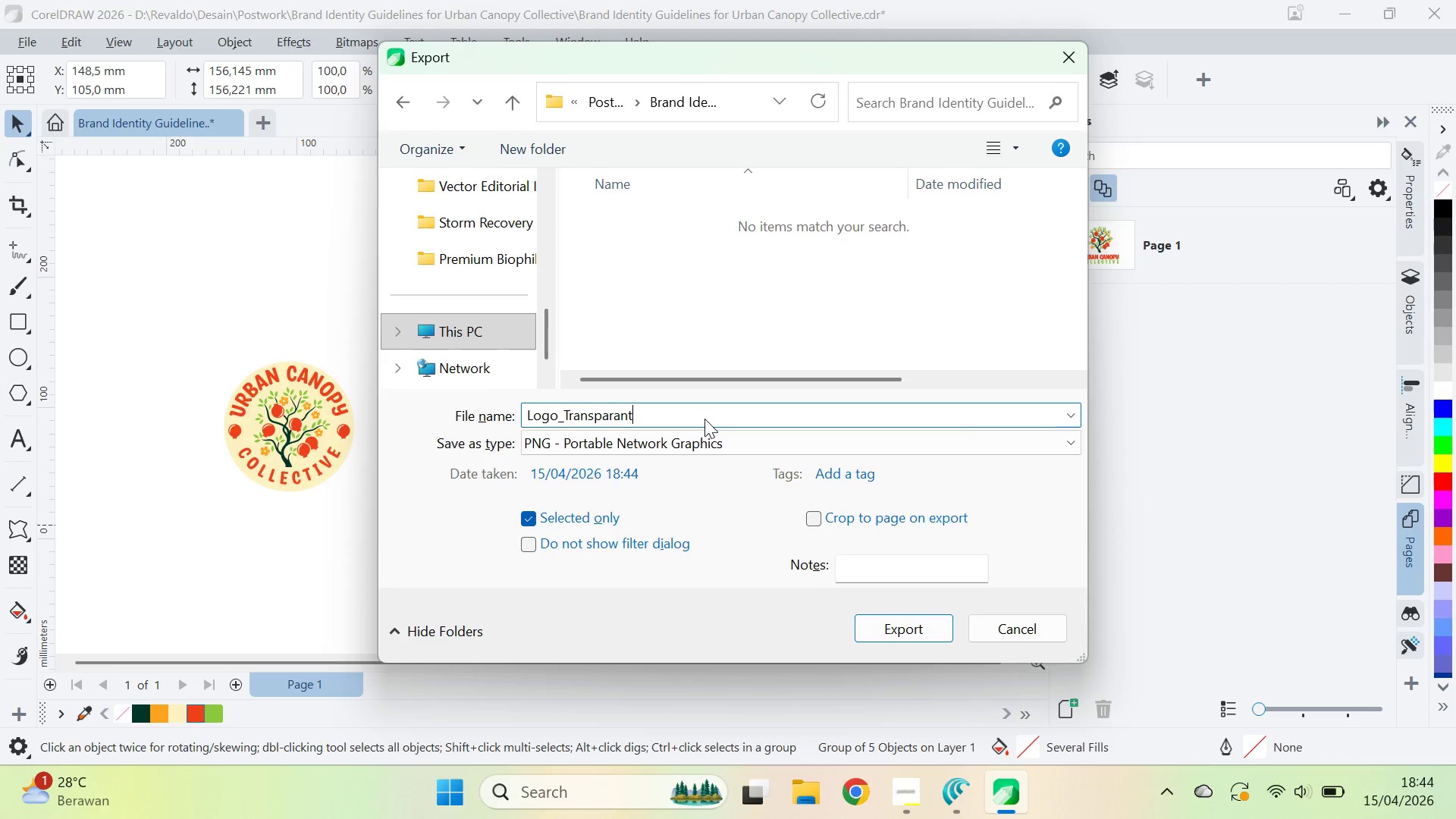 
key(Alt+Tab)